 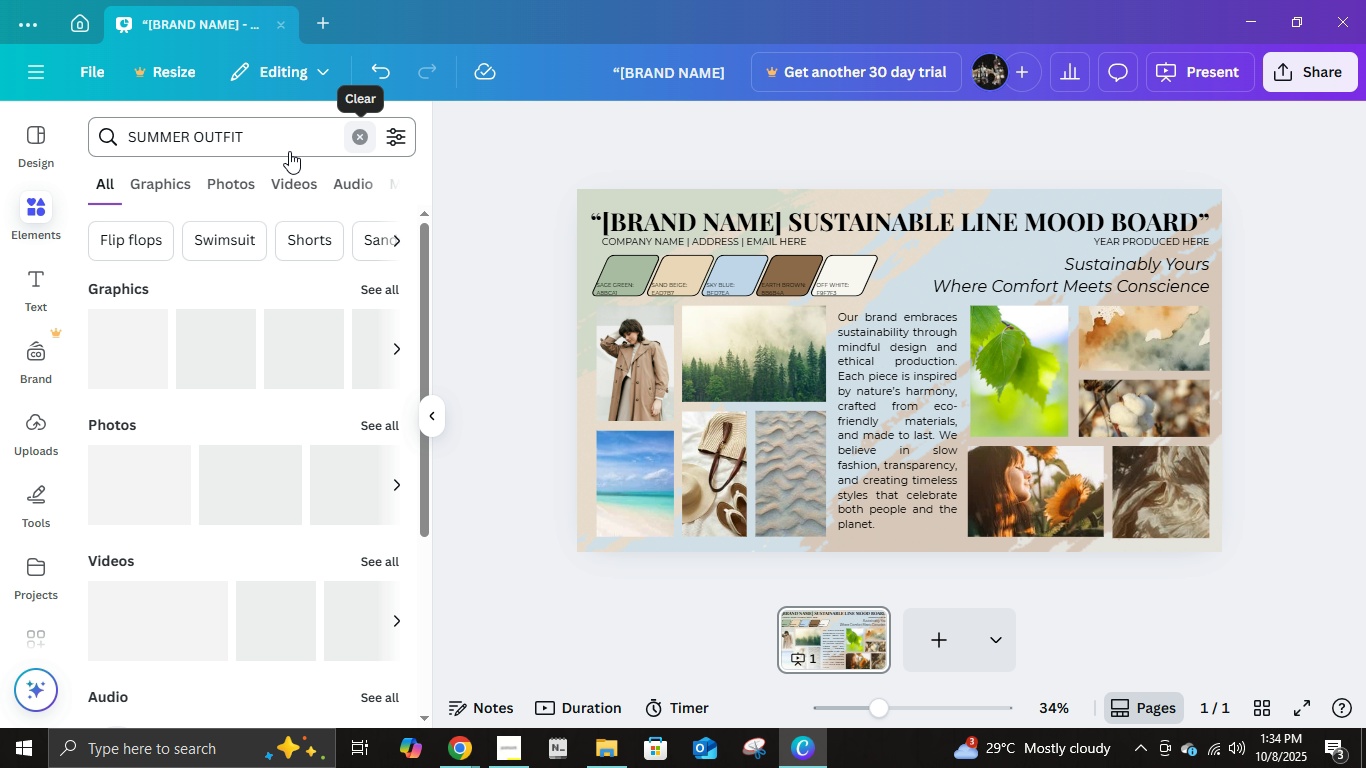 
left_click([234, 184])
 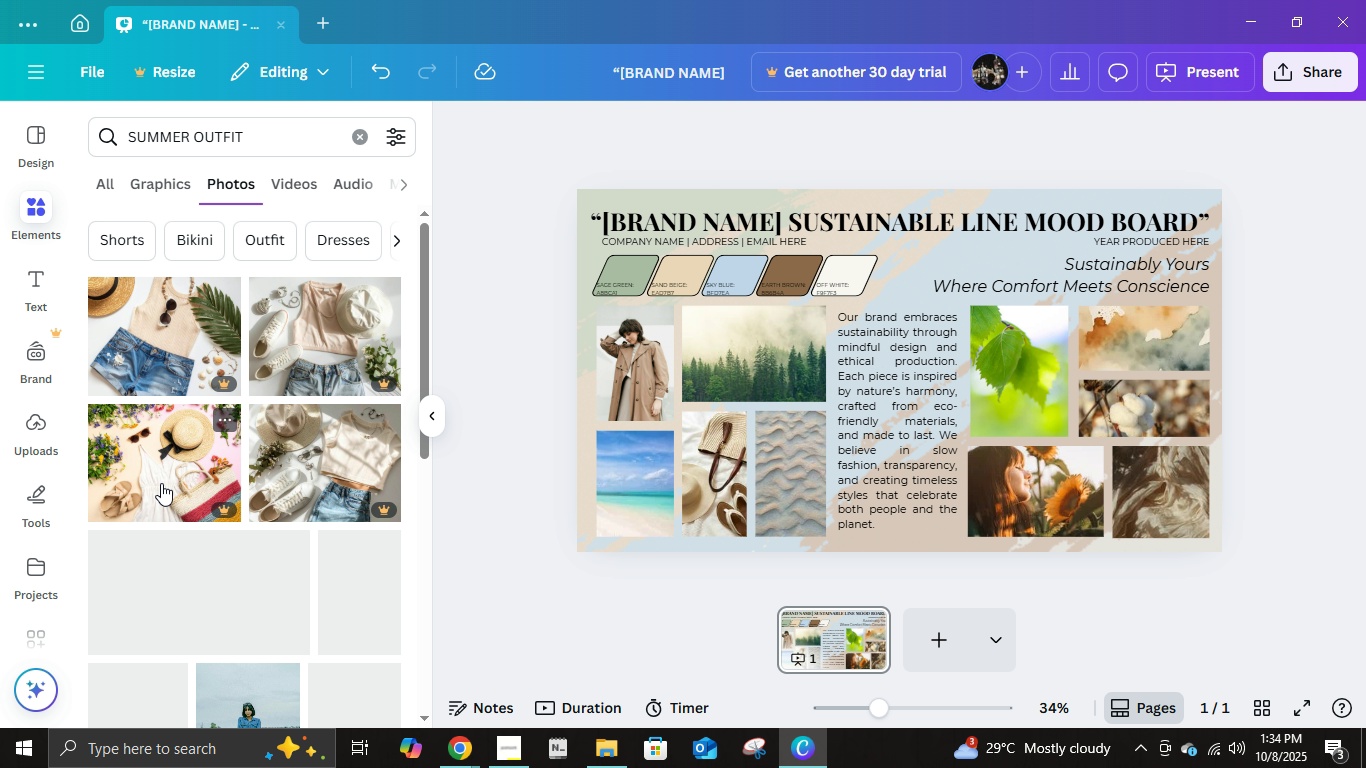 
scroll: coordinate [289, 481], scroll_direction: down, amount: 4.0
 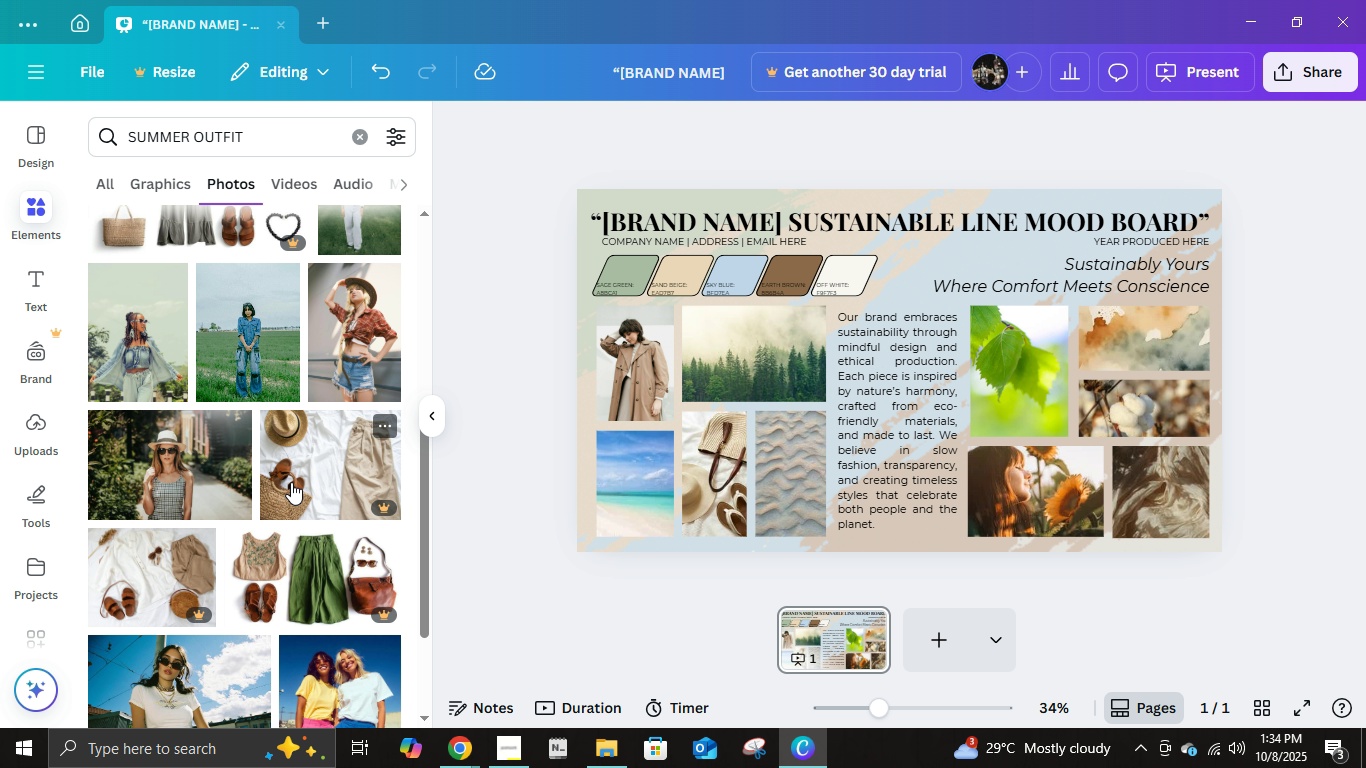 
mouse_move([196, 477])
 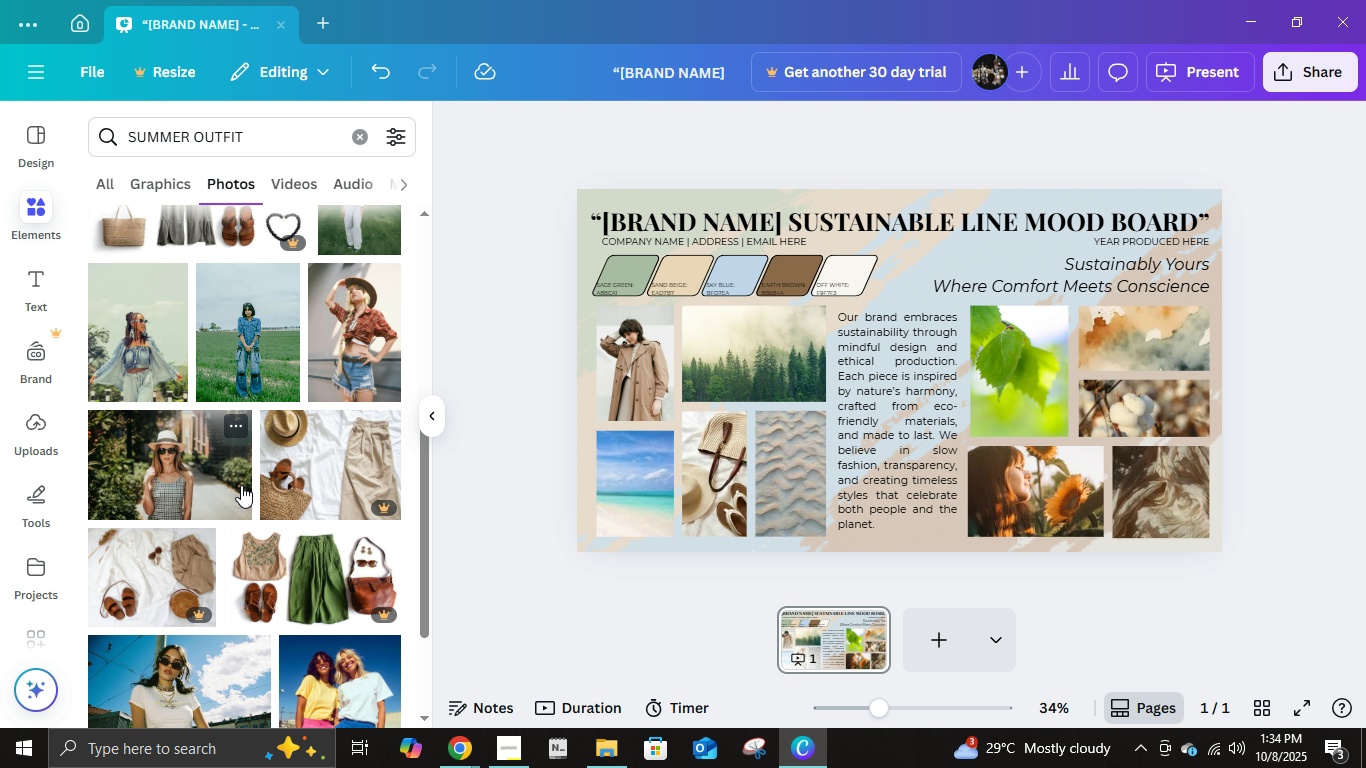 
scroll: coordinate [294, 507], scroll_direction: down, amount: 7.0
 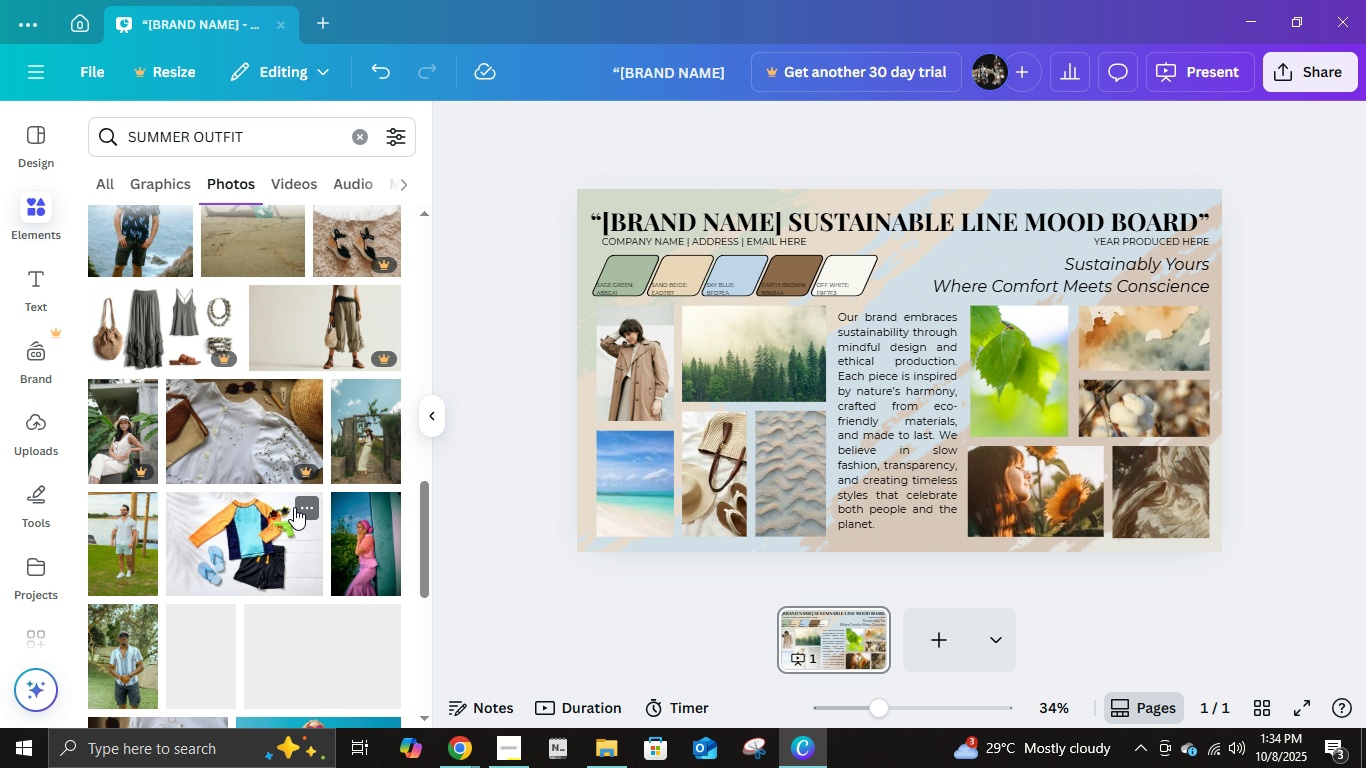 
scroll: coordinate [294, 507], scroll_direction: up, amount: 2.0
 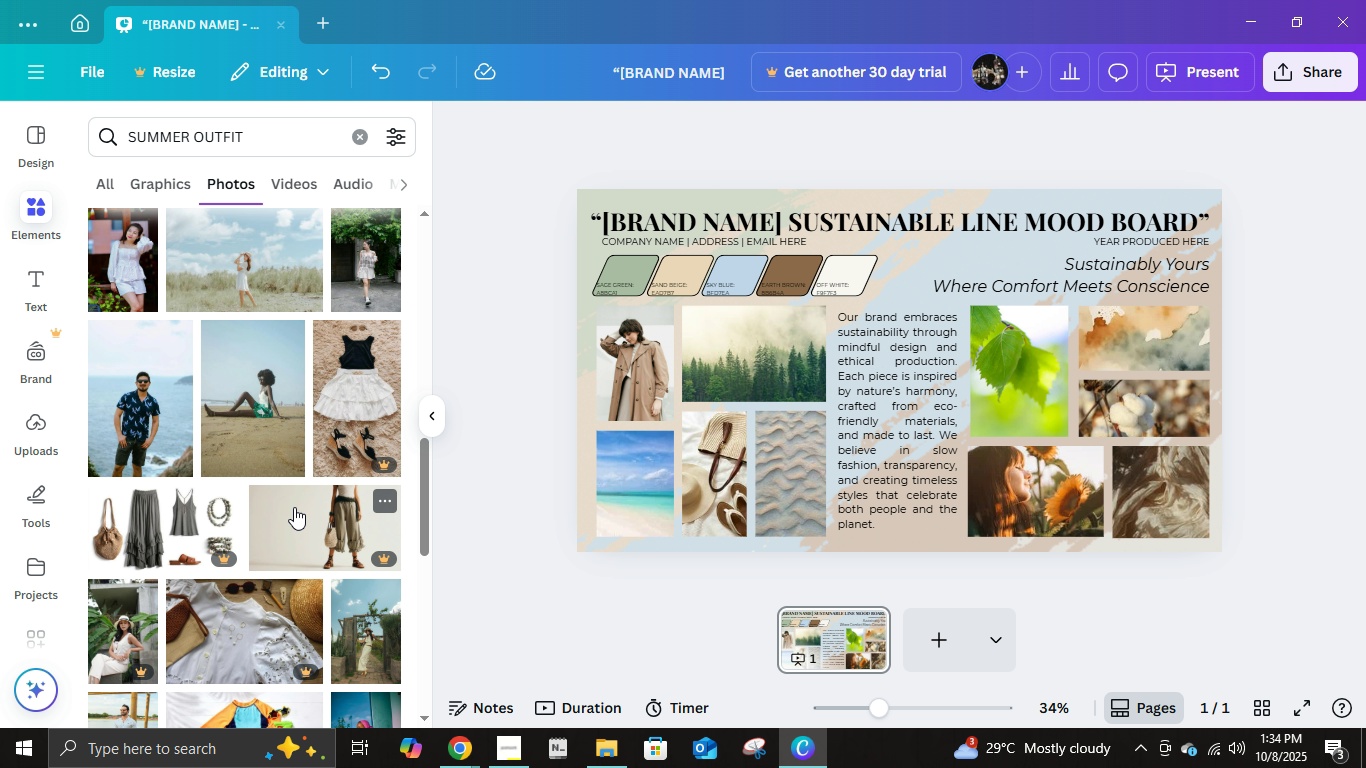 
scroll: coordinate [281, 474], scroll_direction: down, amount: 11.0
 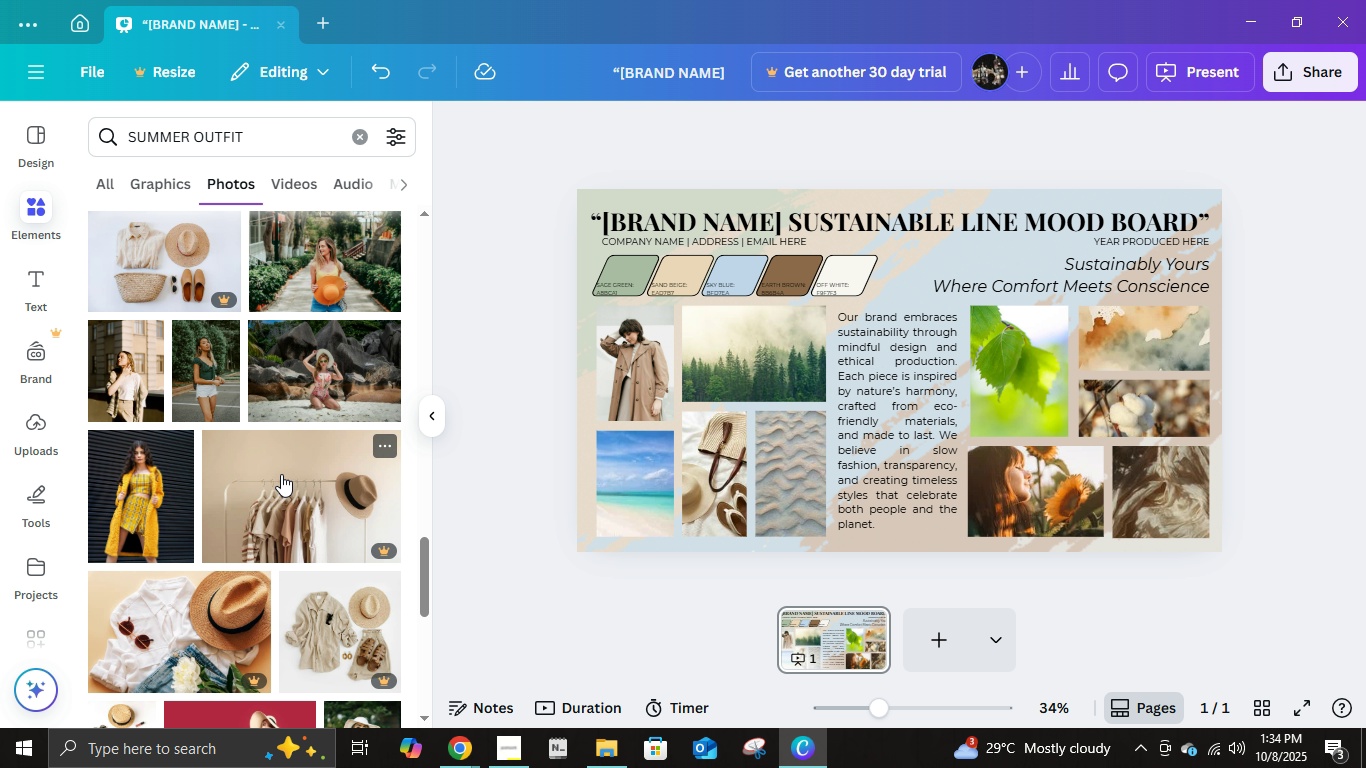 
scroll: coordinate [281, 474], scroll_direction: down, amount: 6.0